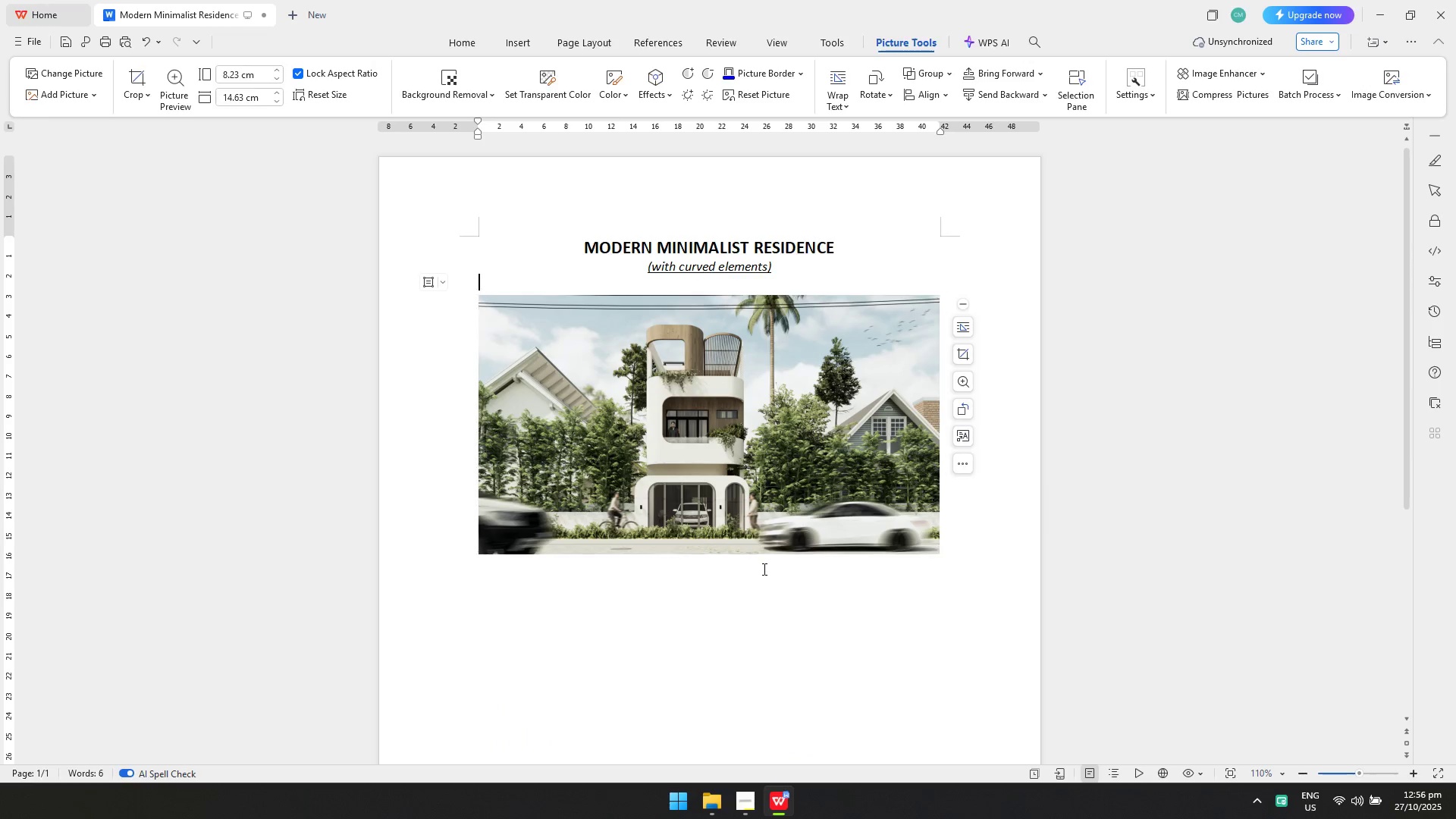 
left_click([763, 569])
 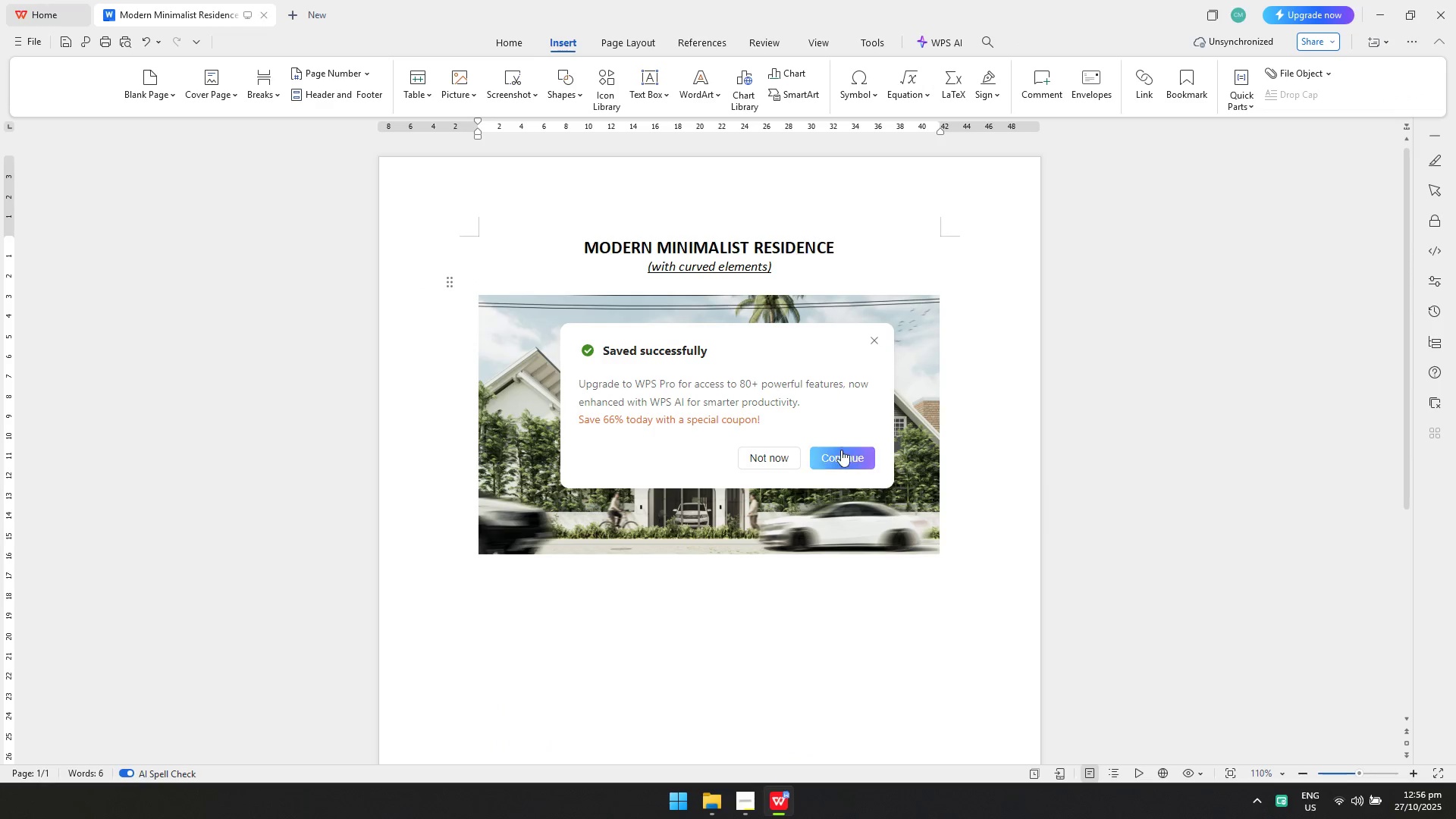 
left_click([881, 341])
 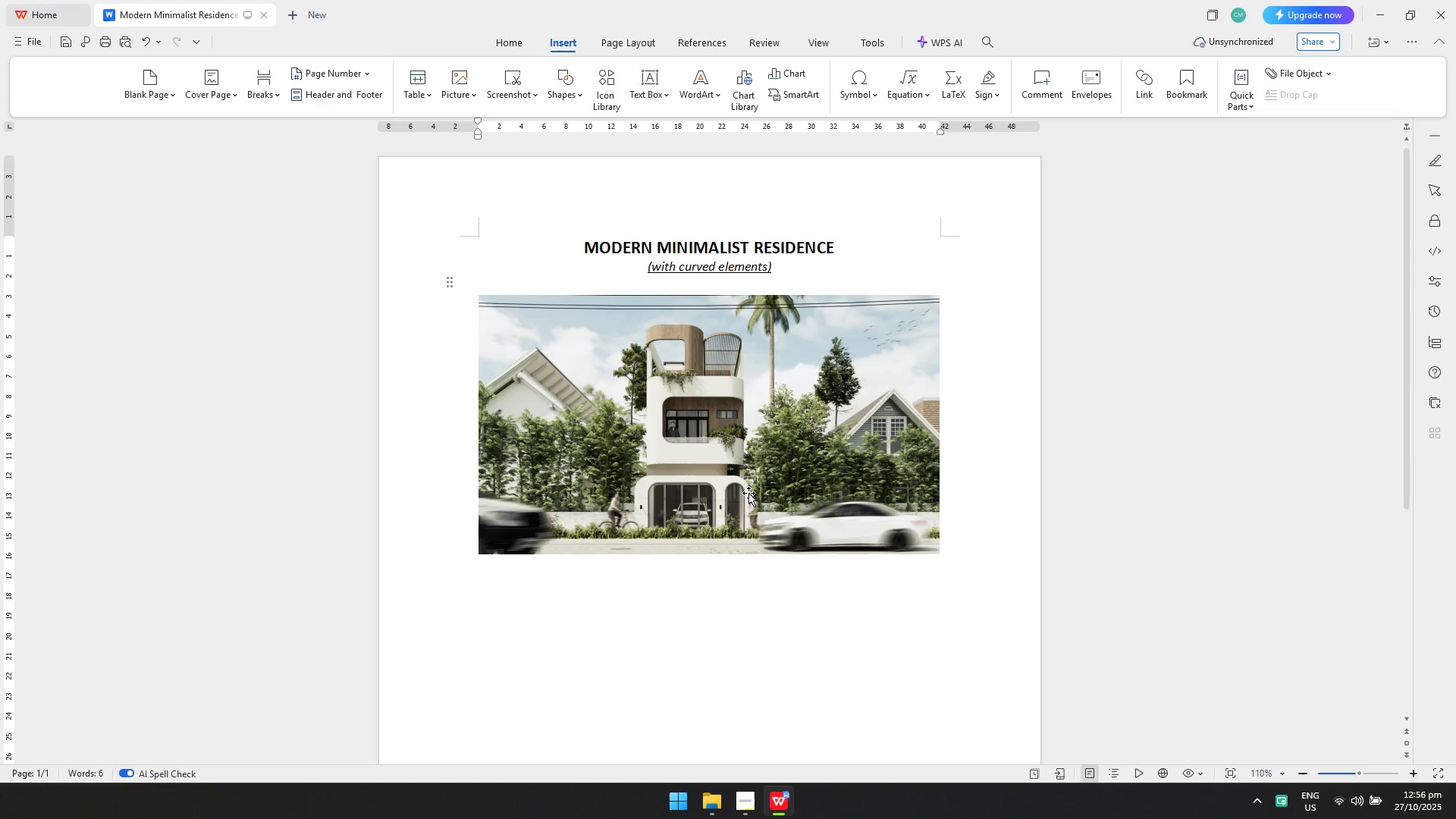 
key(Enter)
 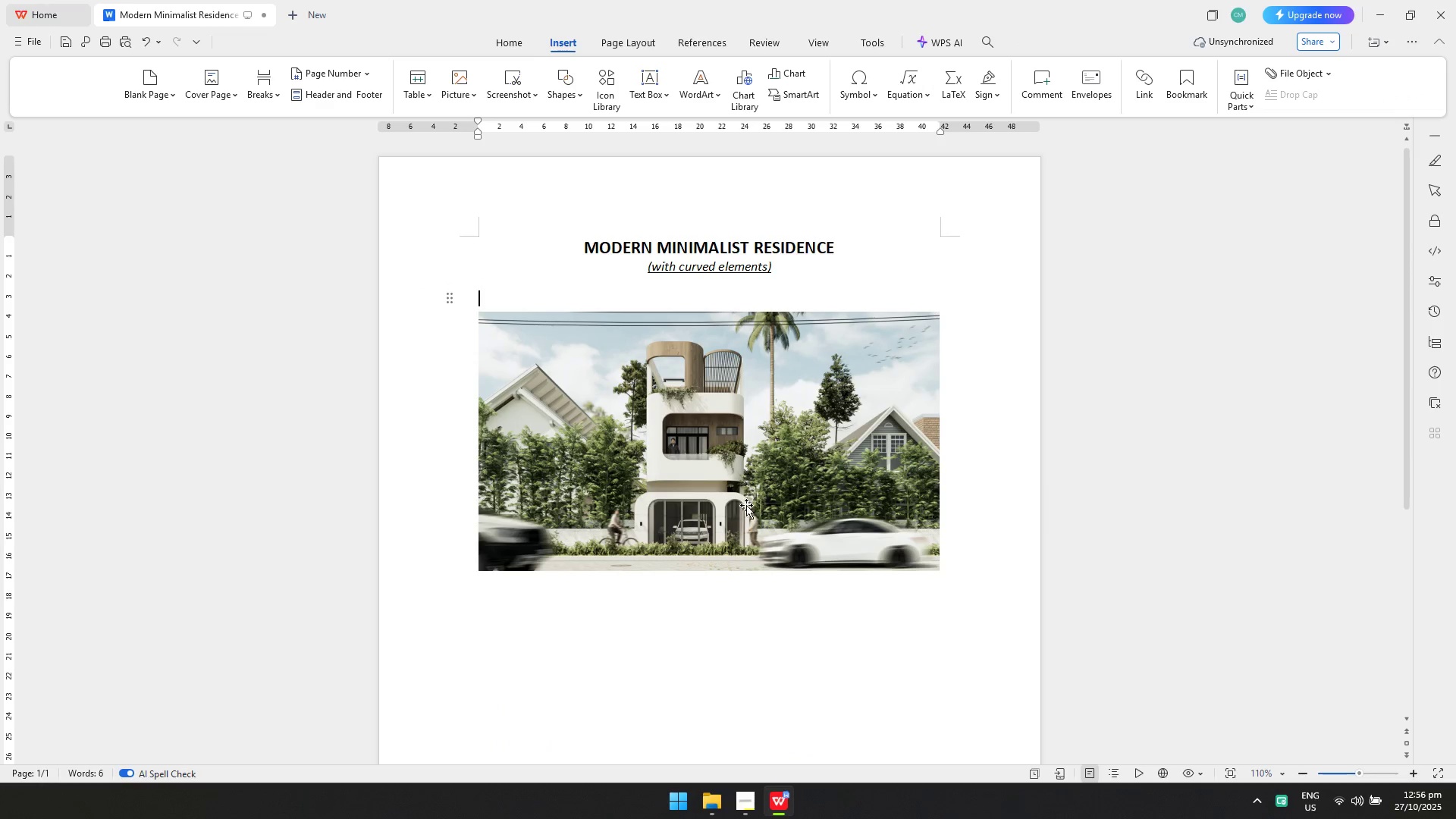 
left_click_drag(start_coordinate=[732, 508], to_coordinate=[730, 494])
 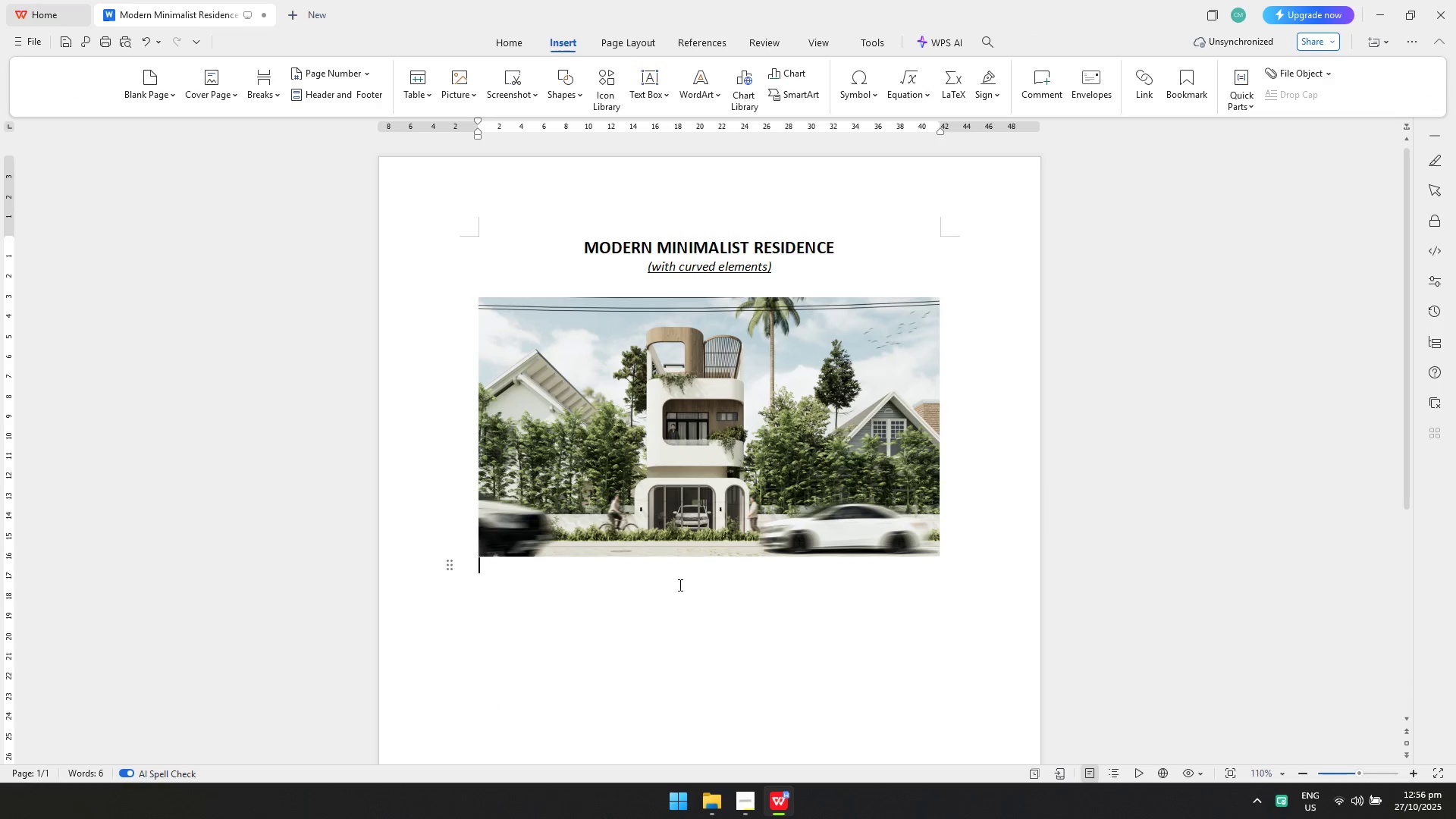 
hold_key(key=ShiftLeft, duration=0.52)
 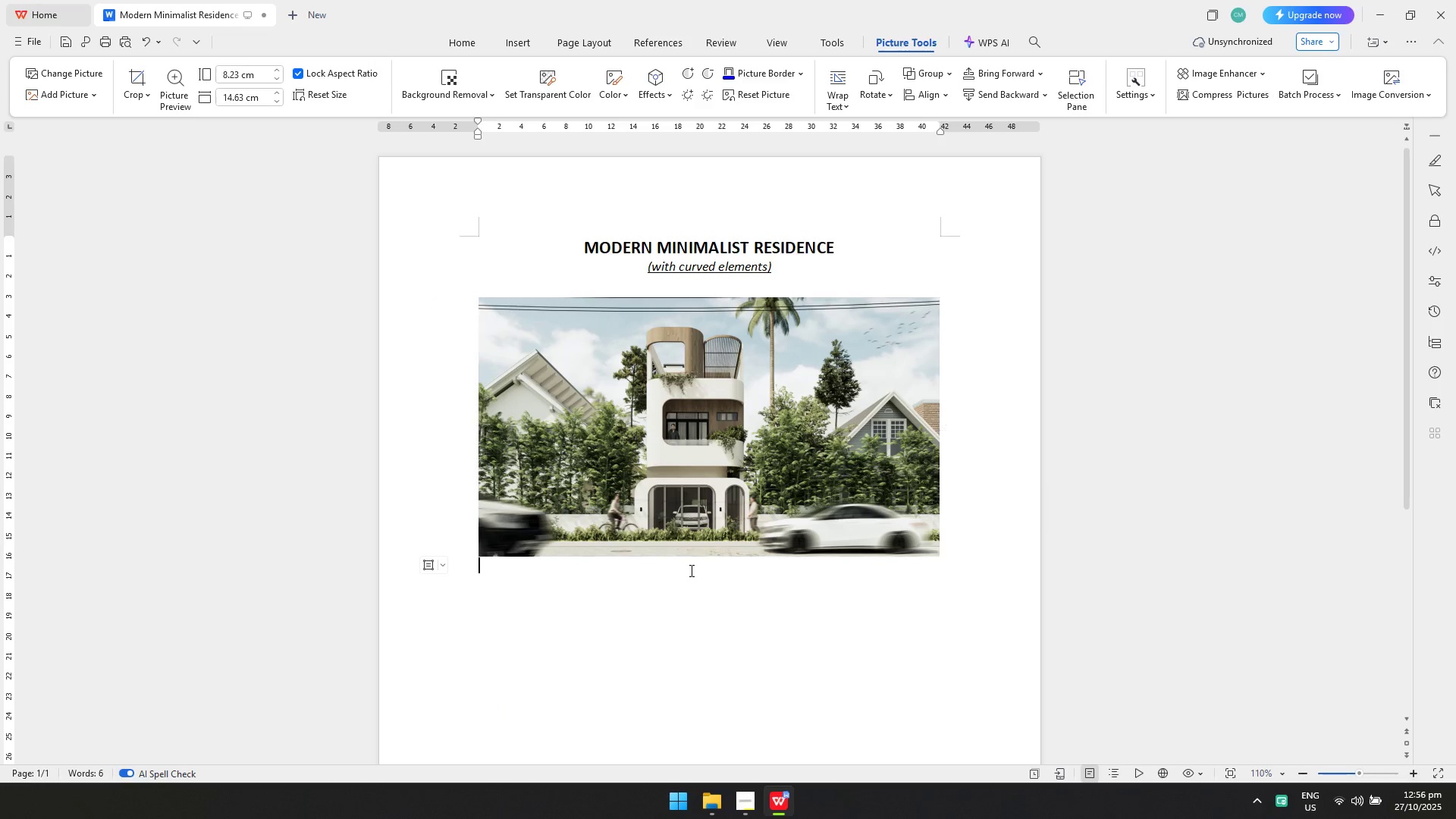 
left_click([690, 570])
 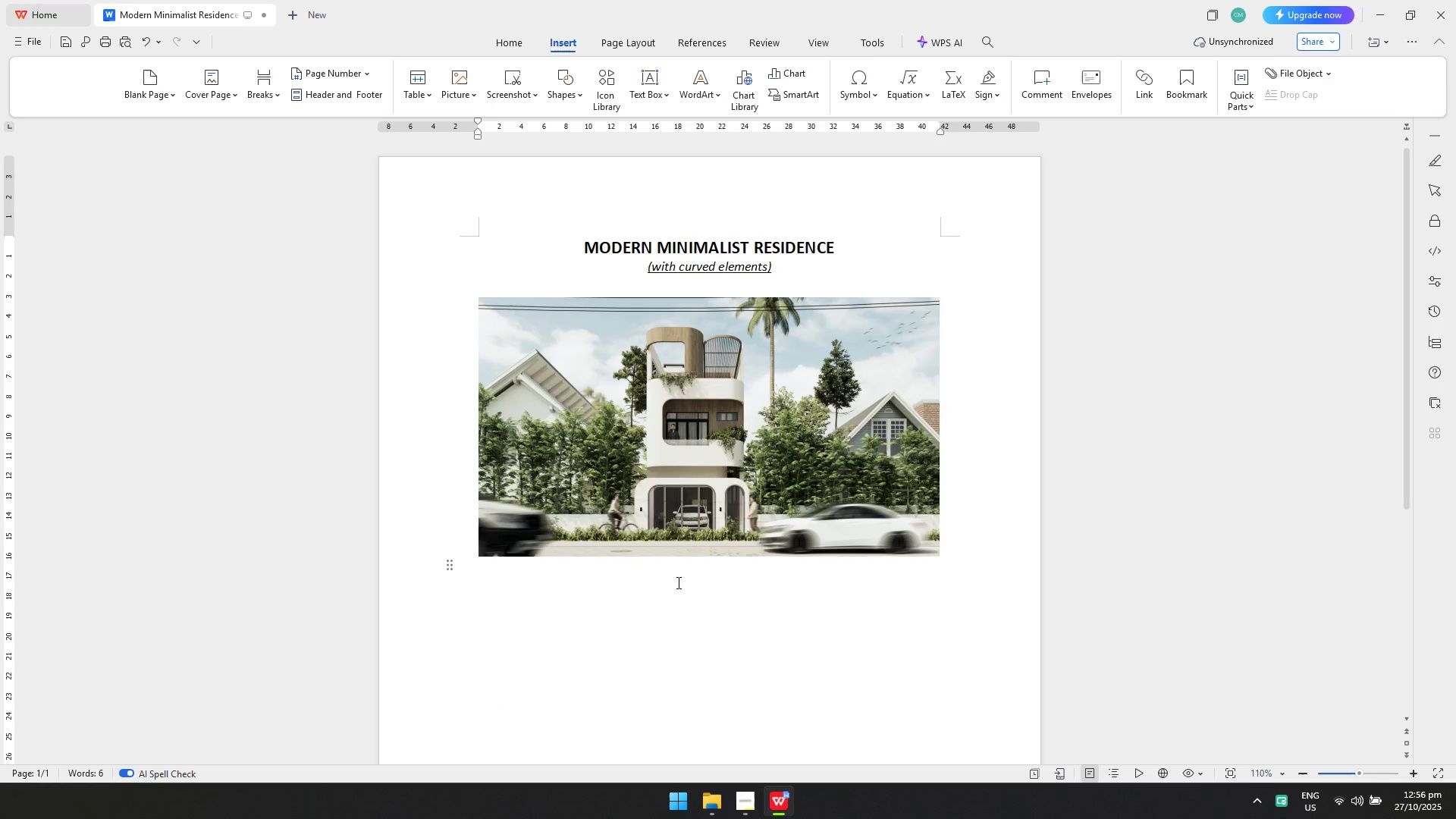 
key(Control+ControlLeft)
 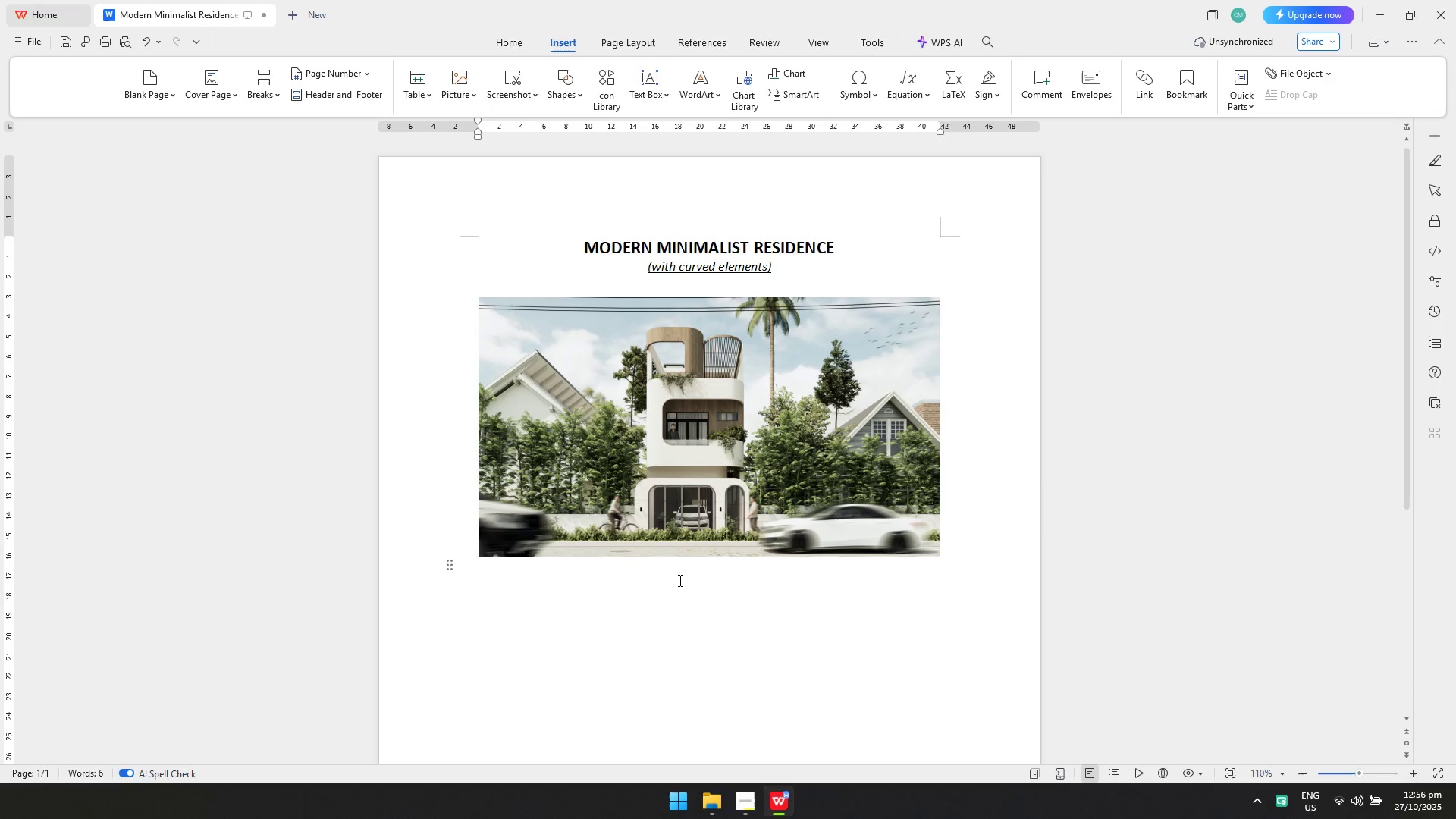 
key(Control+S)
 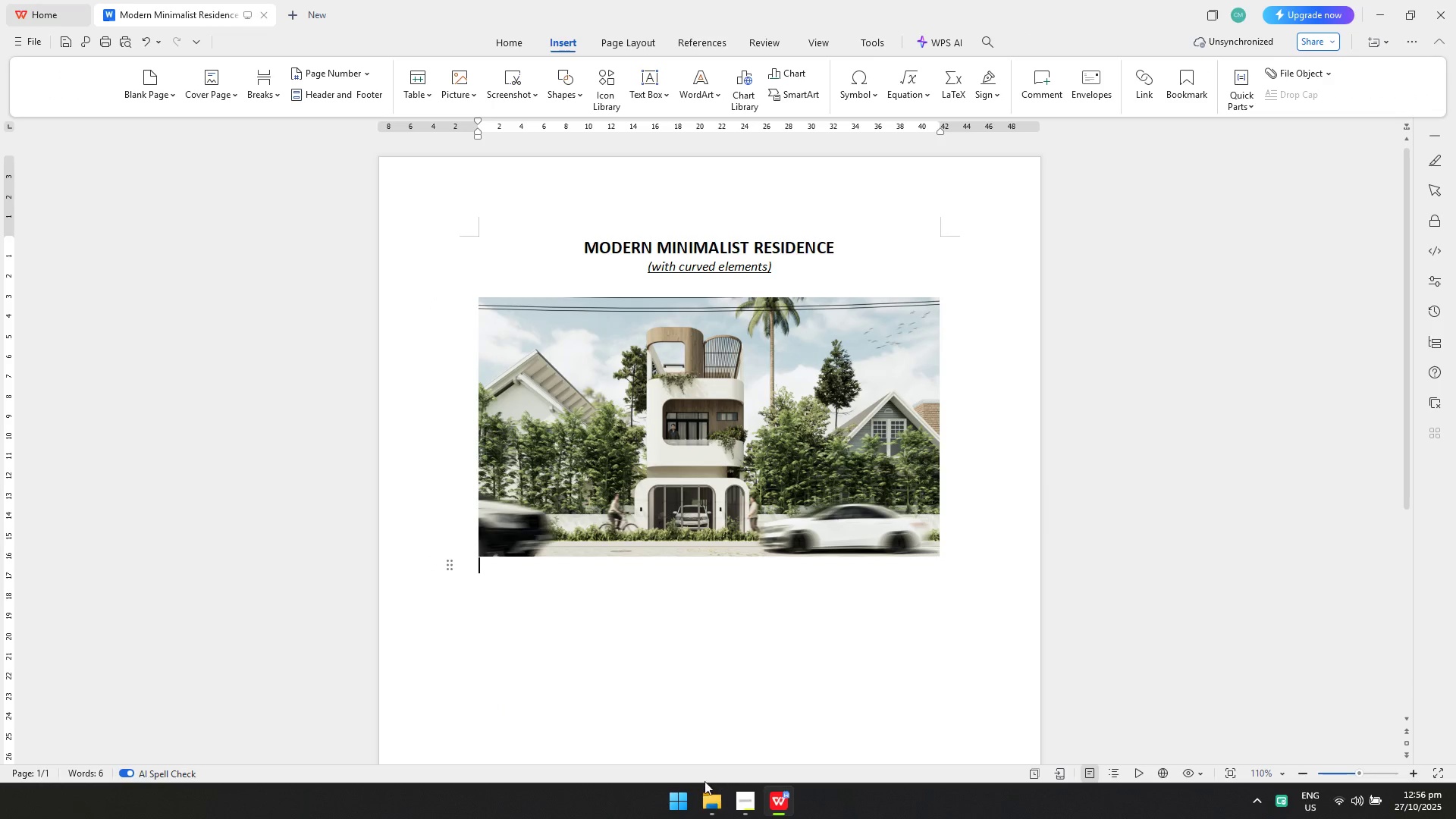 
mouse_move([678, 792])
 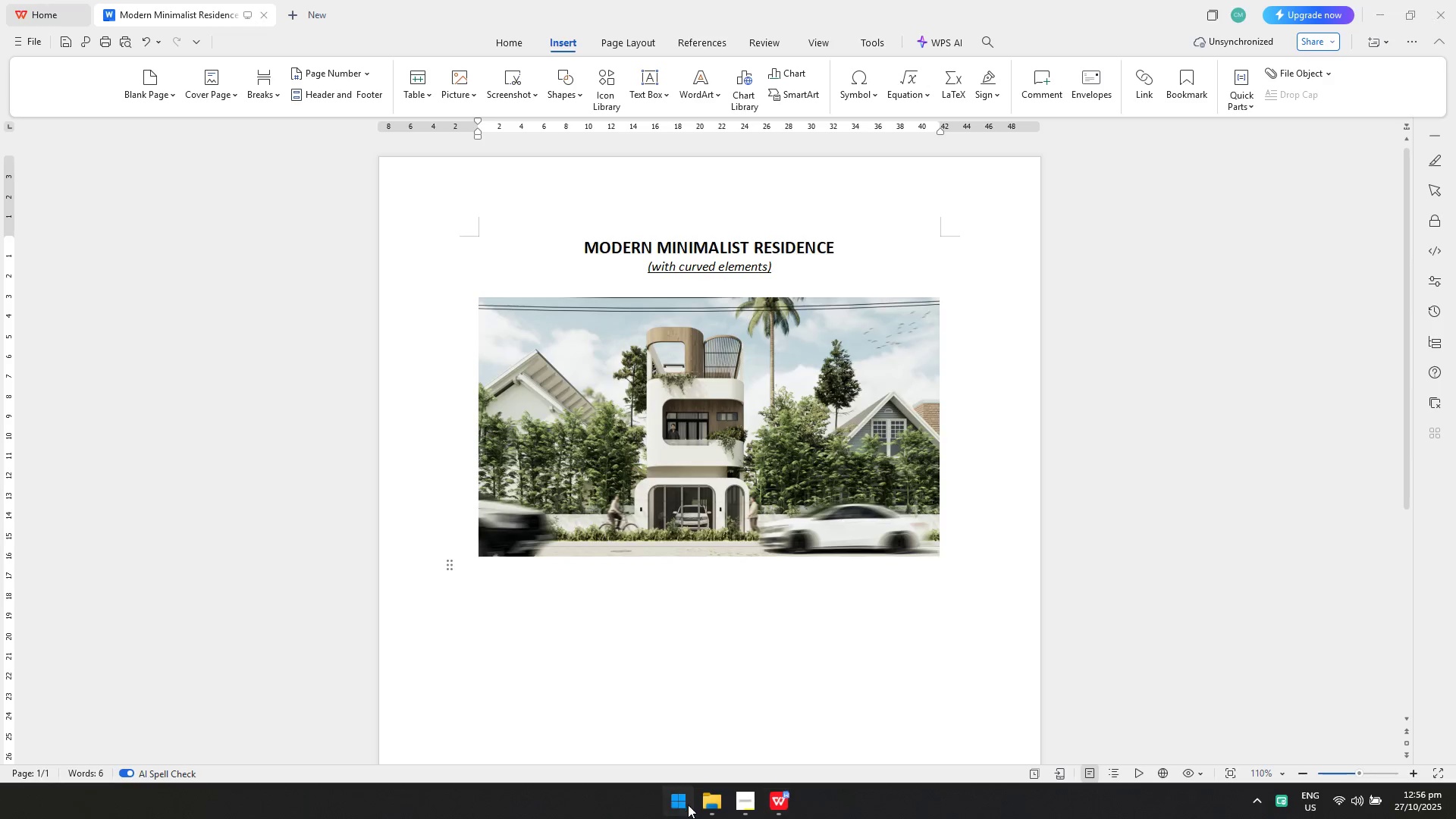 
left_click([613, 427])
 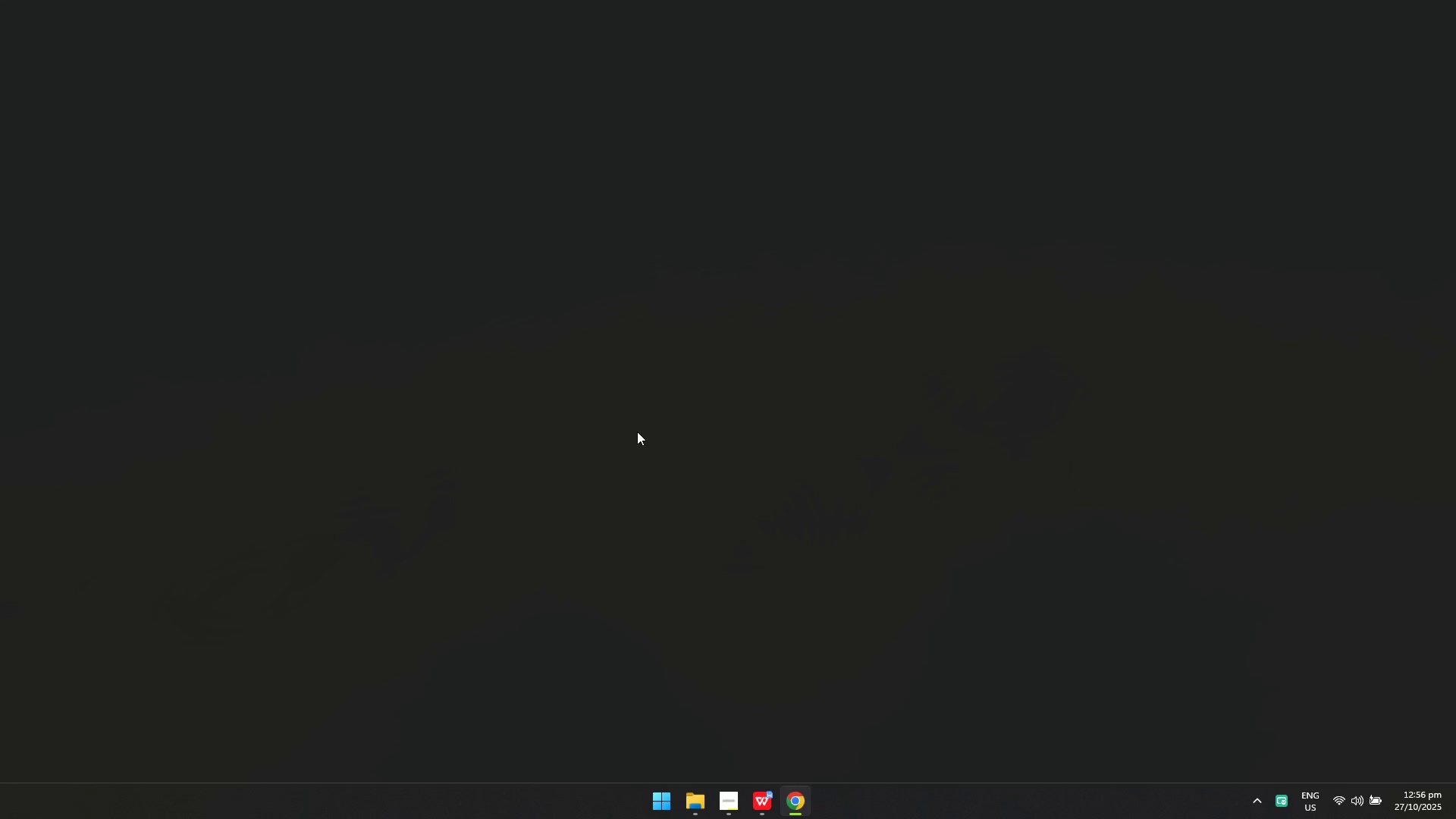 
type(chat)
 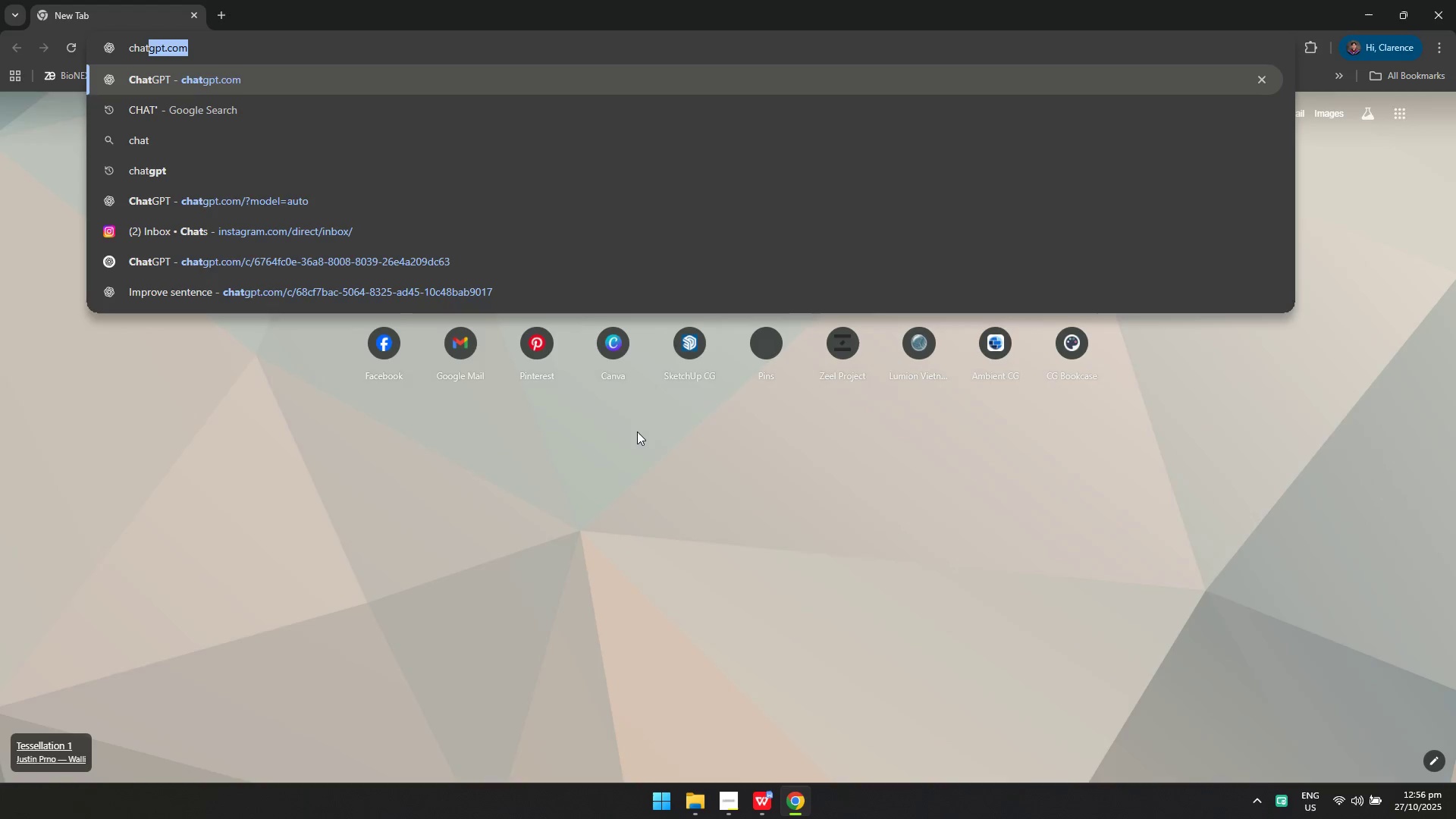 
key(Enter)
 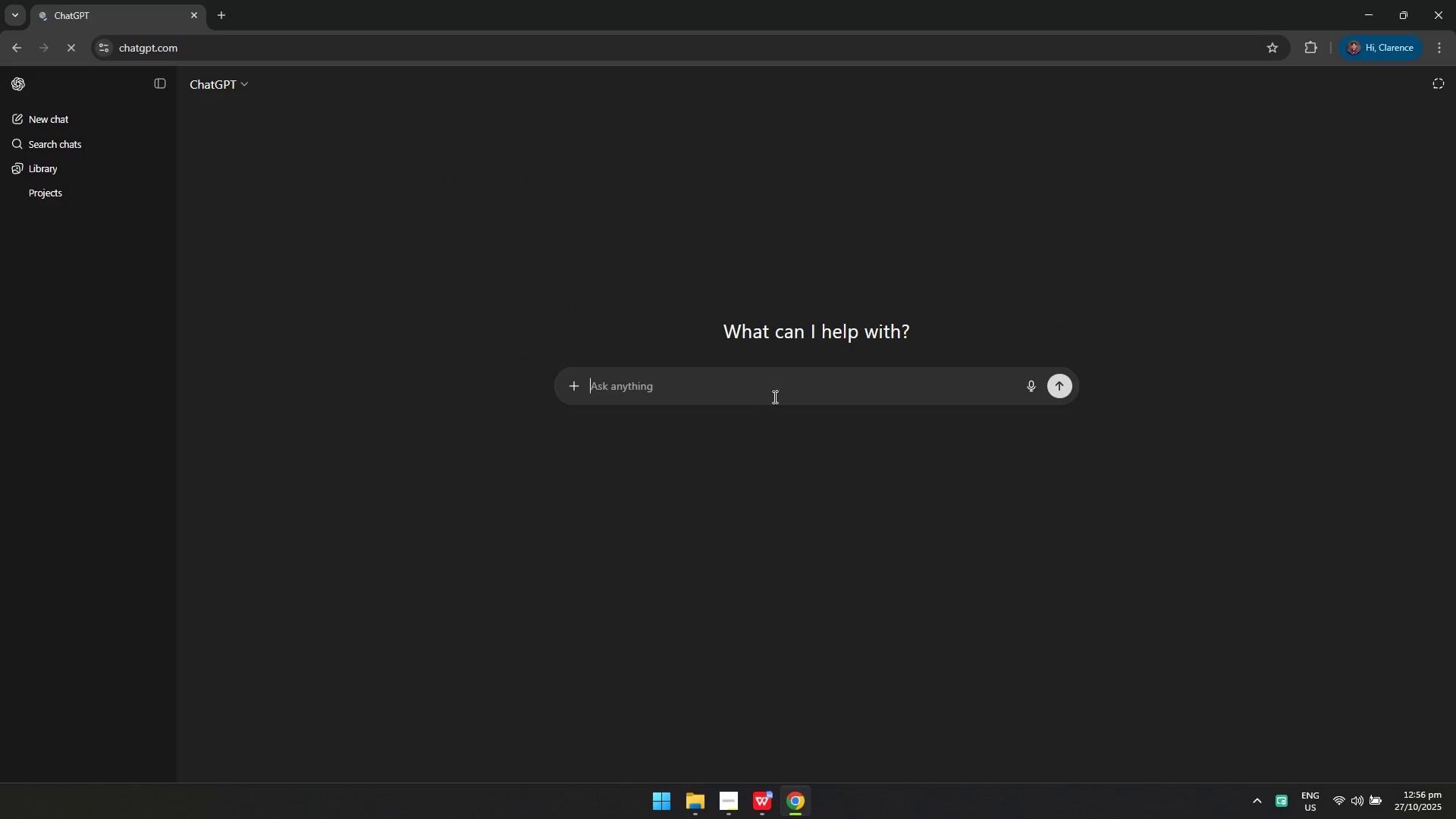 
type(make a 3 paragrah a)
key(Backspace)
key(Backspace)
key(Backspace)
key(Backspace)
type(aph architectyra)
key(Backspace)
key(Backspace)
key(Backspace)
type(ural statement )
 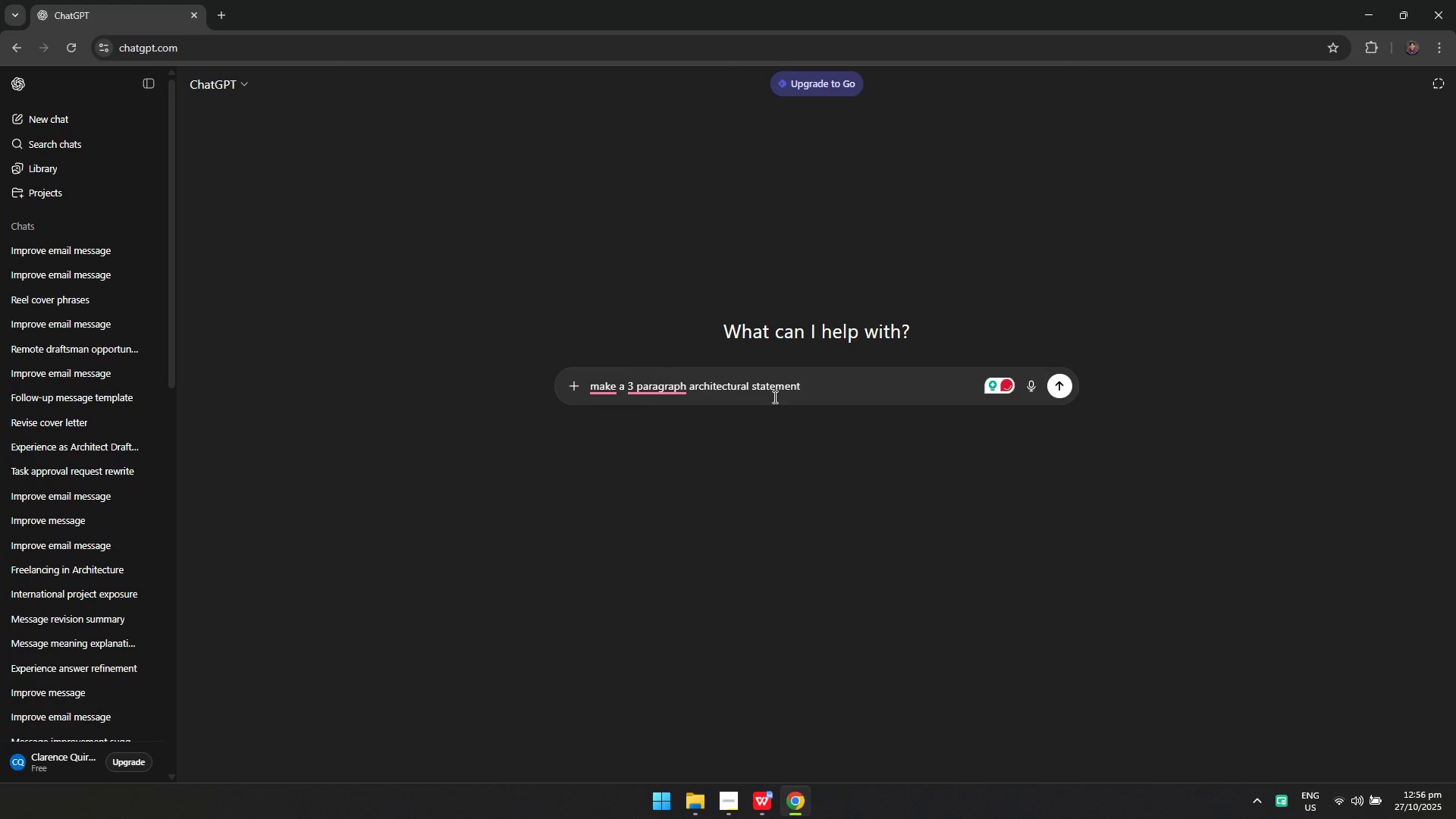 
type(about a residential house with curveelemnts)
key(Backspace)
key(Backspace)
key(Backspace)
key(Backspace)
key(Backspace)
key(Backspace)
key(Backspace)
type(d elements as the main feature about innovating the facade. )
 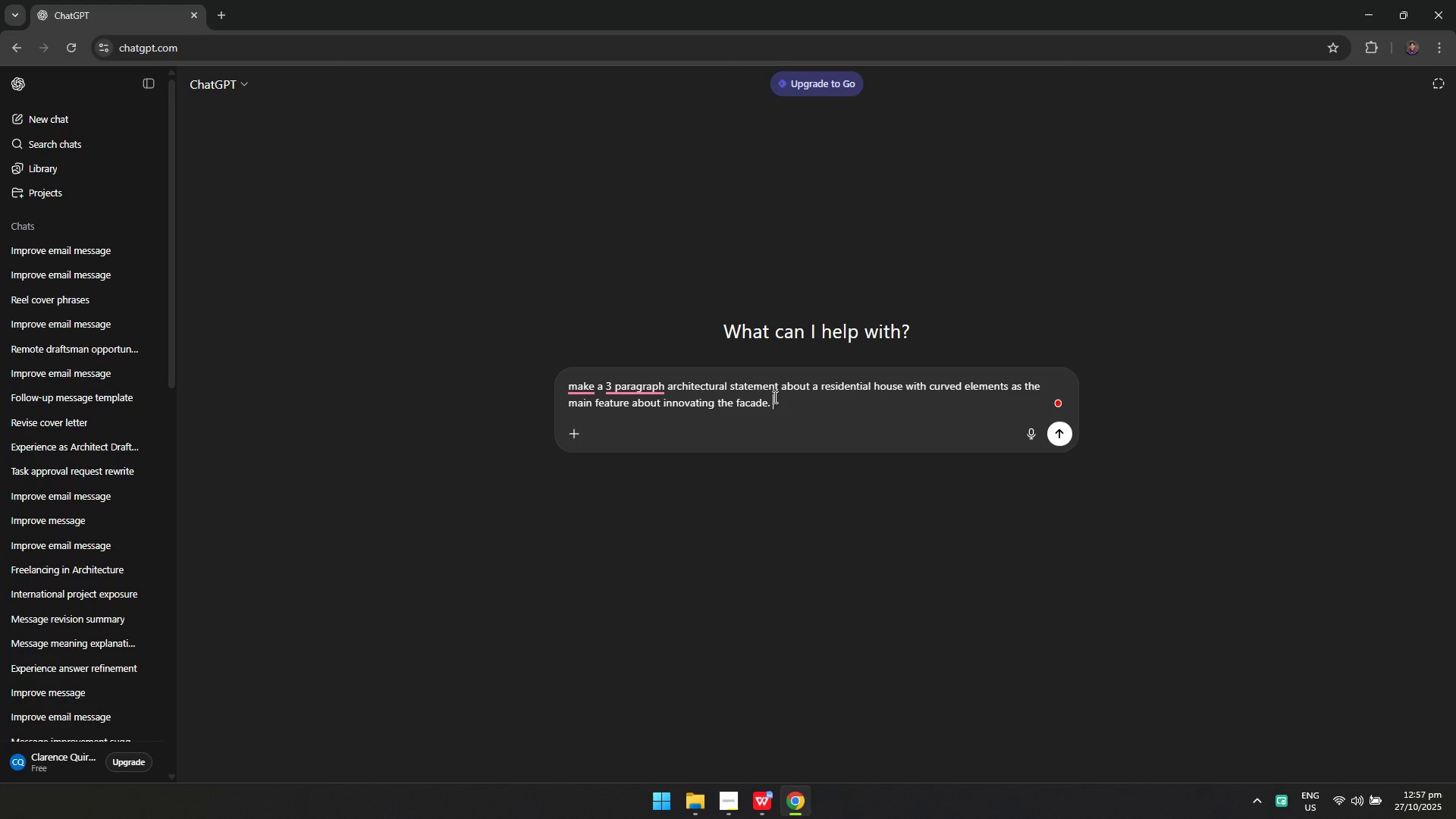 
type(Minimal curves at the edges but delivers a great impact in terms of visual perception of the structurre)
key(Backspace)
key(Backspace)
type(e. Also, minimal wood accents have been used to balance )
key(Backspace)
type(achieve harmony of elements in the exterior of the structure, but mostl)
key(Backspace)
type( of the finishes are )
key(Backspace)
key(Backspace)
key(Backspace)
type(re )
key(Backspace)
key(Backspace)
key(Backspace)
key(Backspace)
type(is made i)
key(Backspace)
type(of raw concrete)
key(Backspace)
key(Backspace)
type(plio)
key(Backspace)
key(Backspace)
key(Backspace)
type(o)
key(Backspace)
type(lastered concrete finished with featherstone color )
key(Backspace)
type(.)
 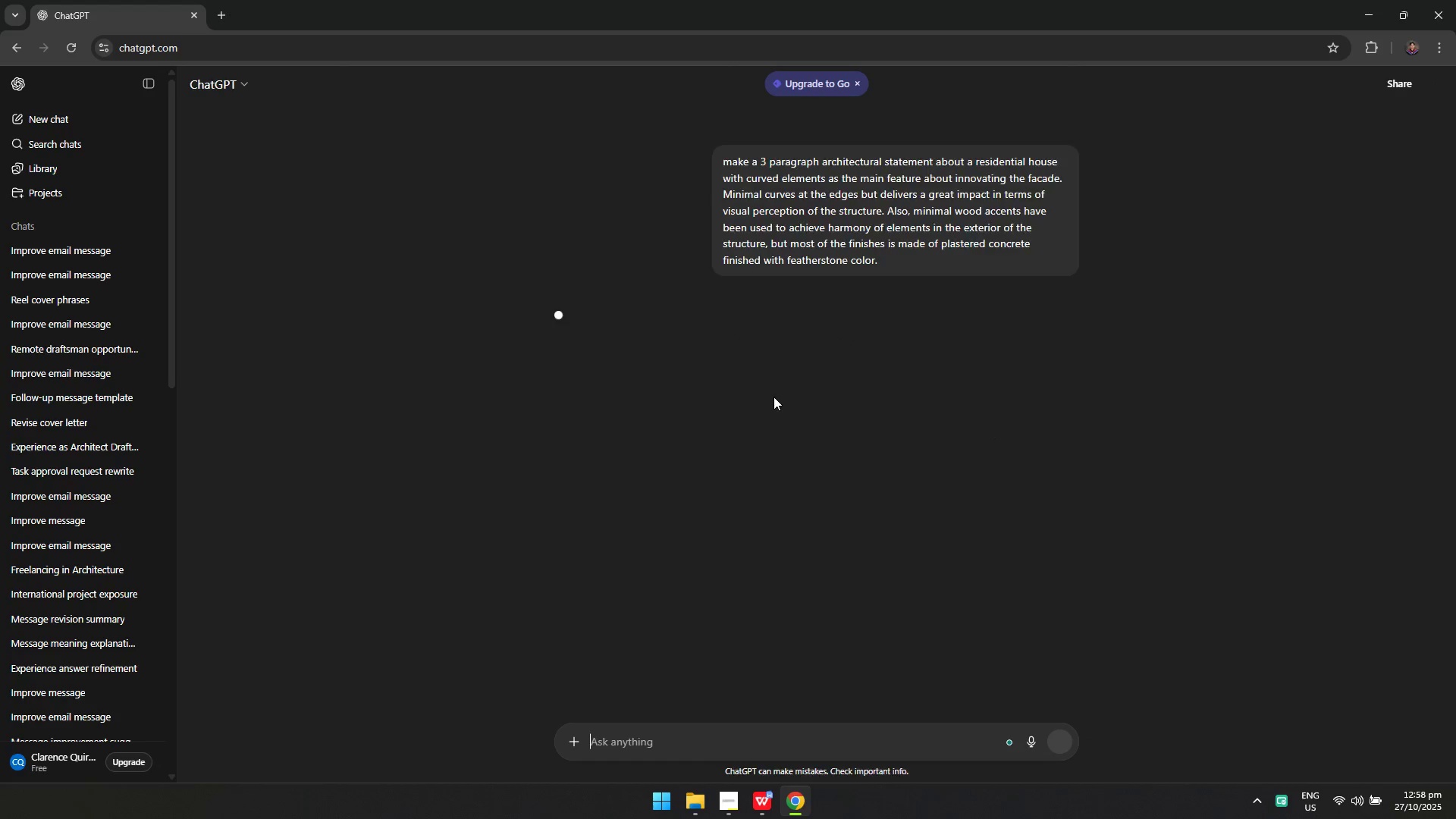 
key(Enter)
 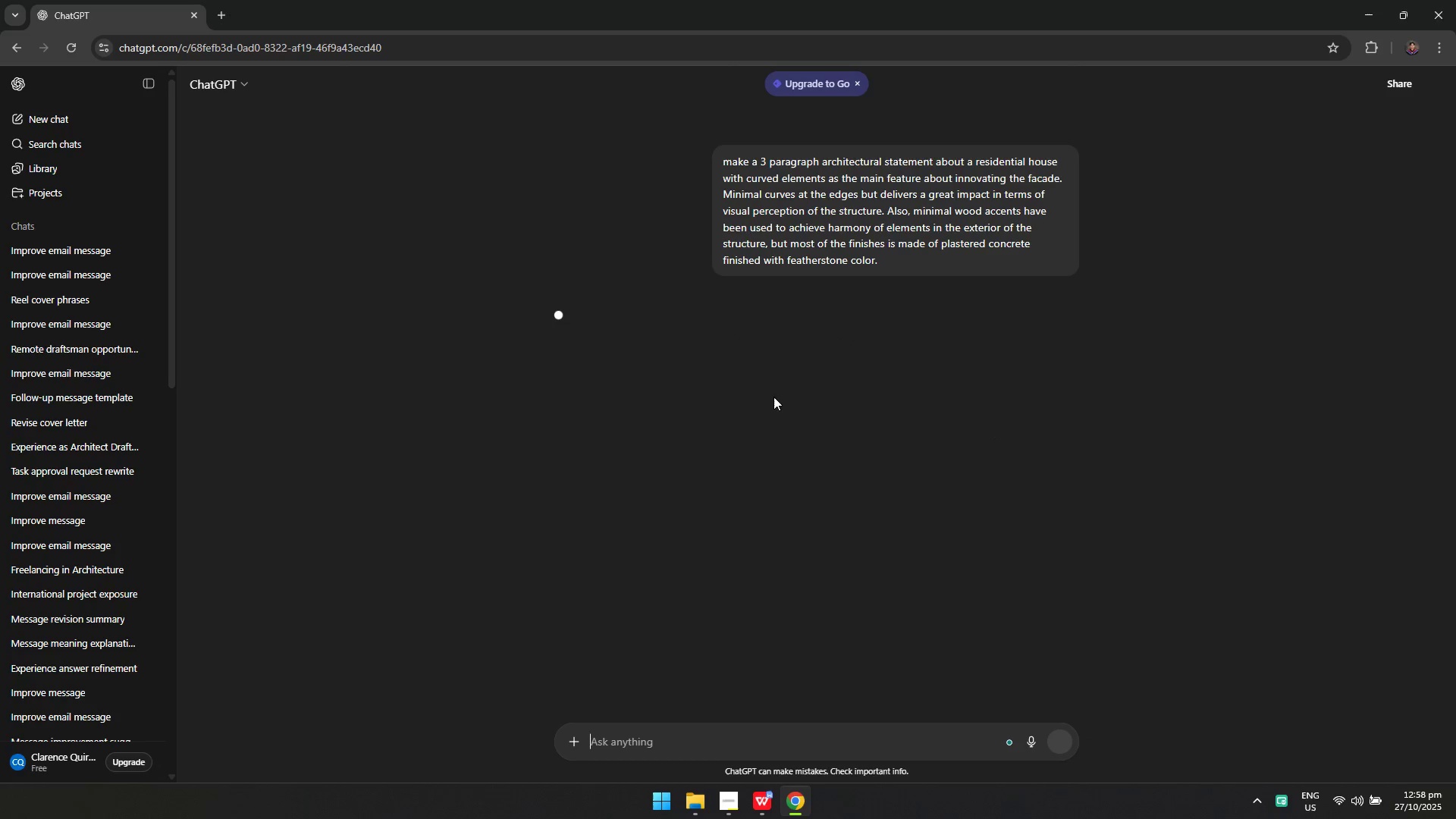 
key(Alt+Tab)
 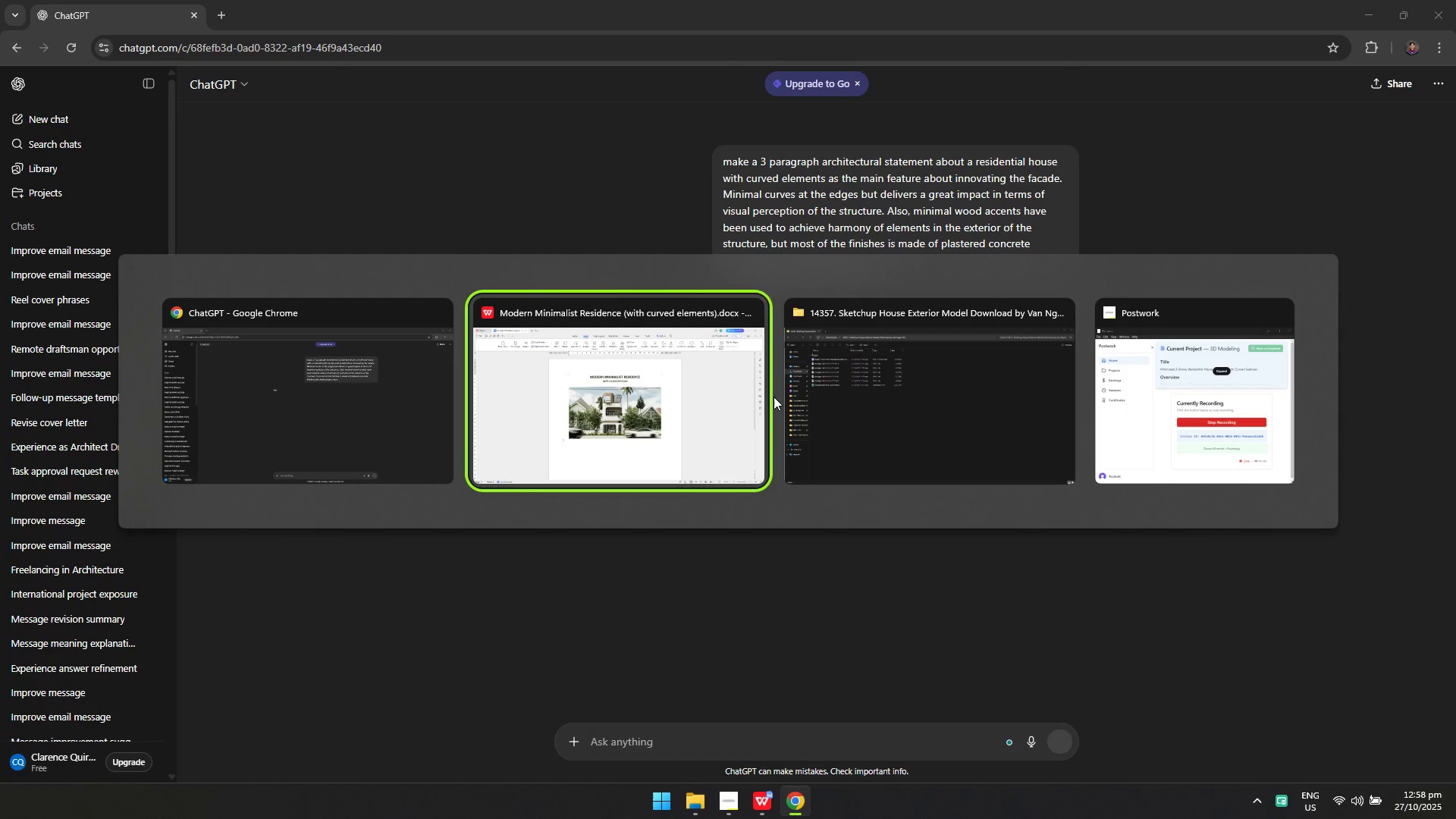 
key(Alt+Tab)
 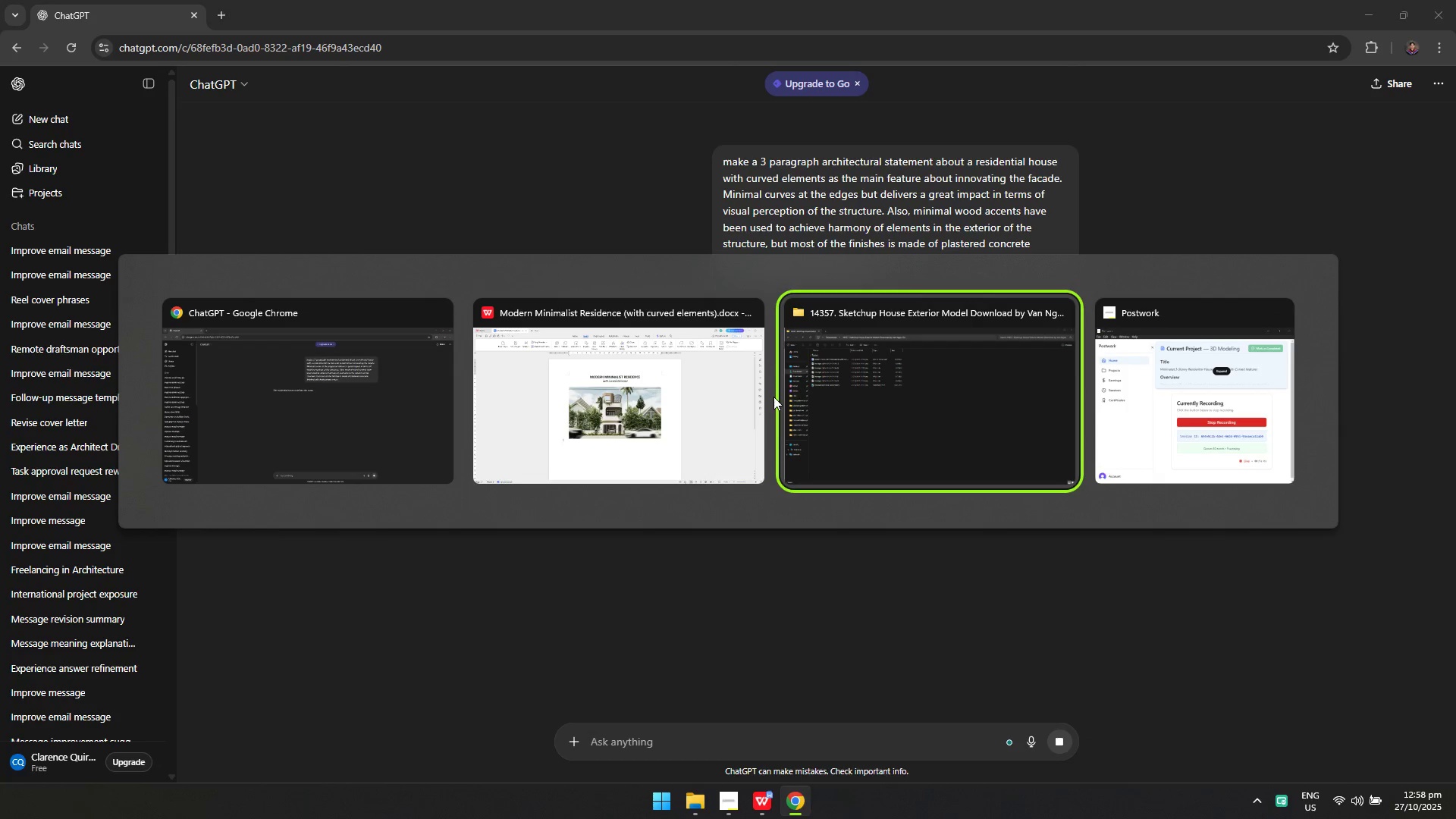 
key(Alt+Tab)